 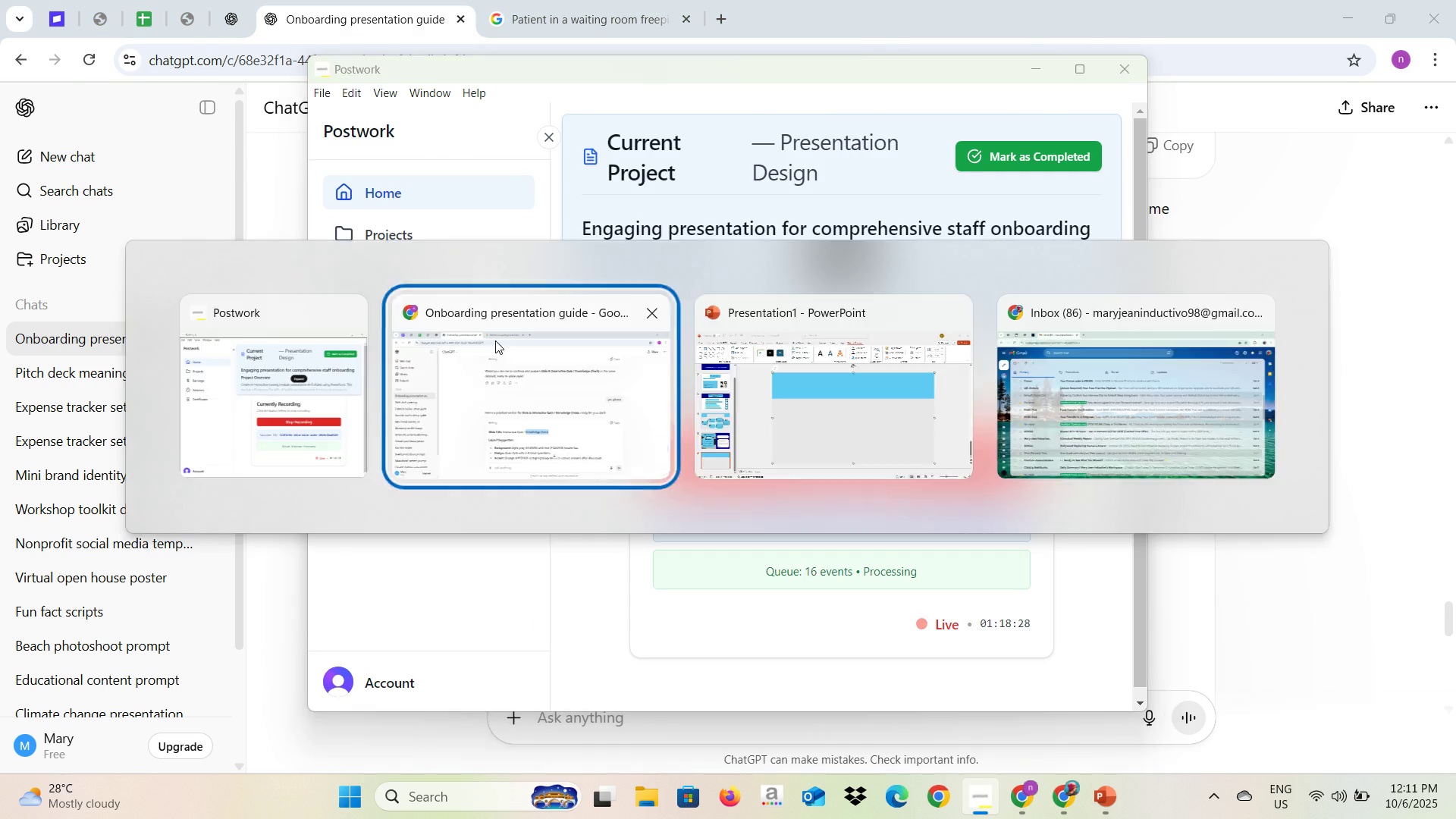 
key(Alt+Tab)
 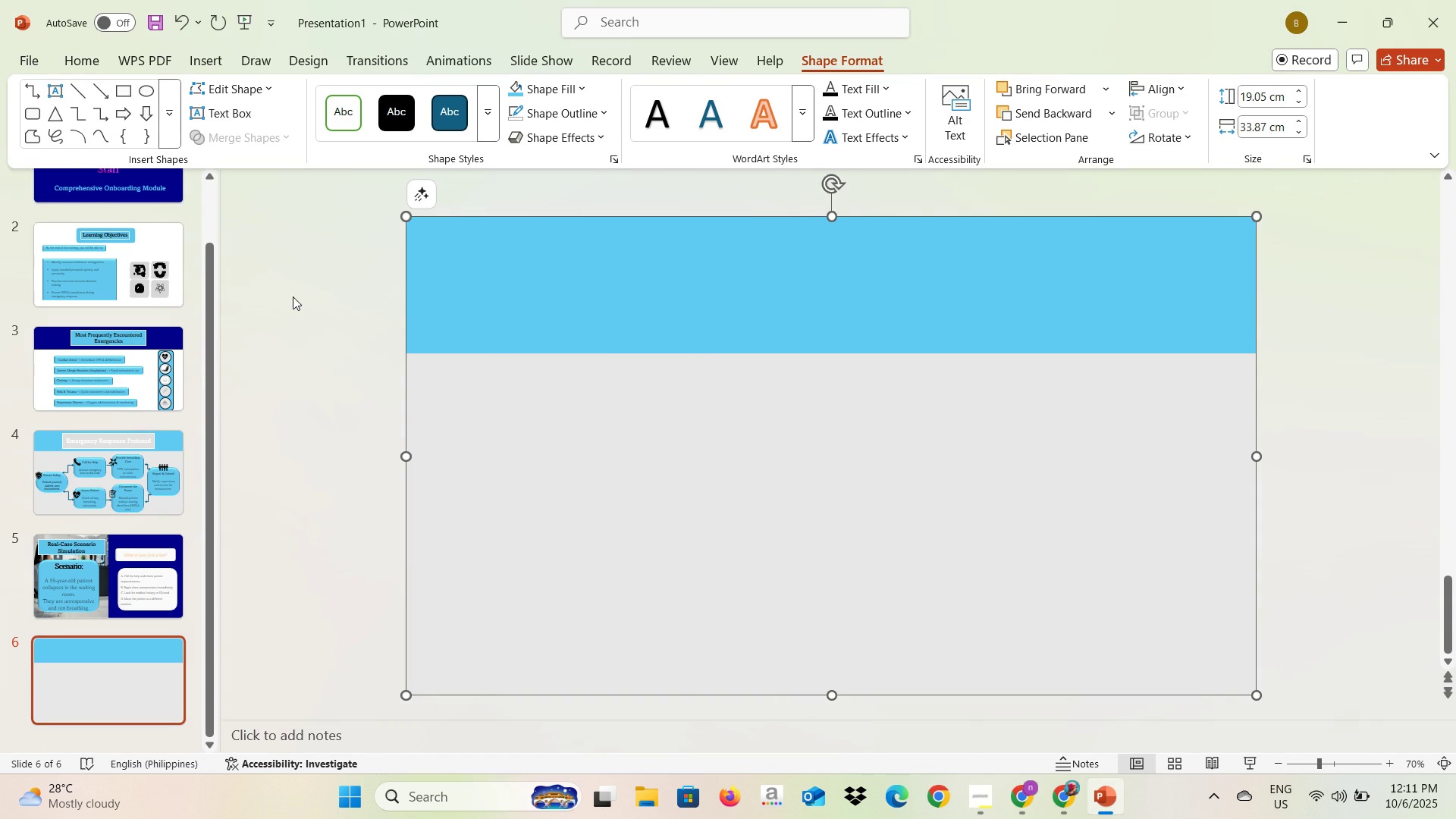 
left_click([276, 367])
 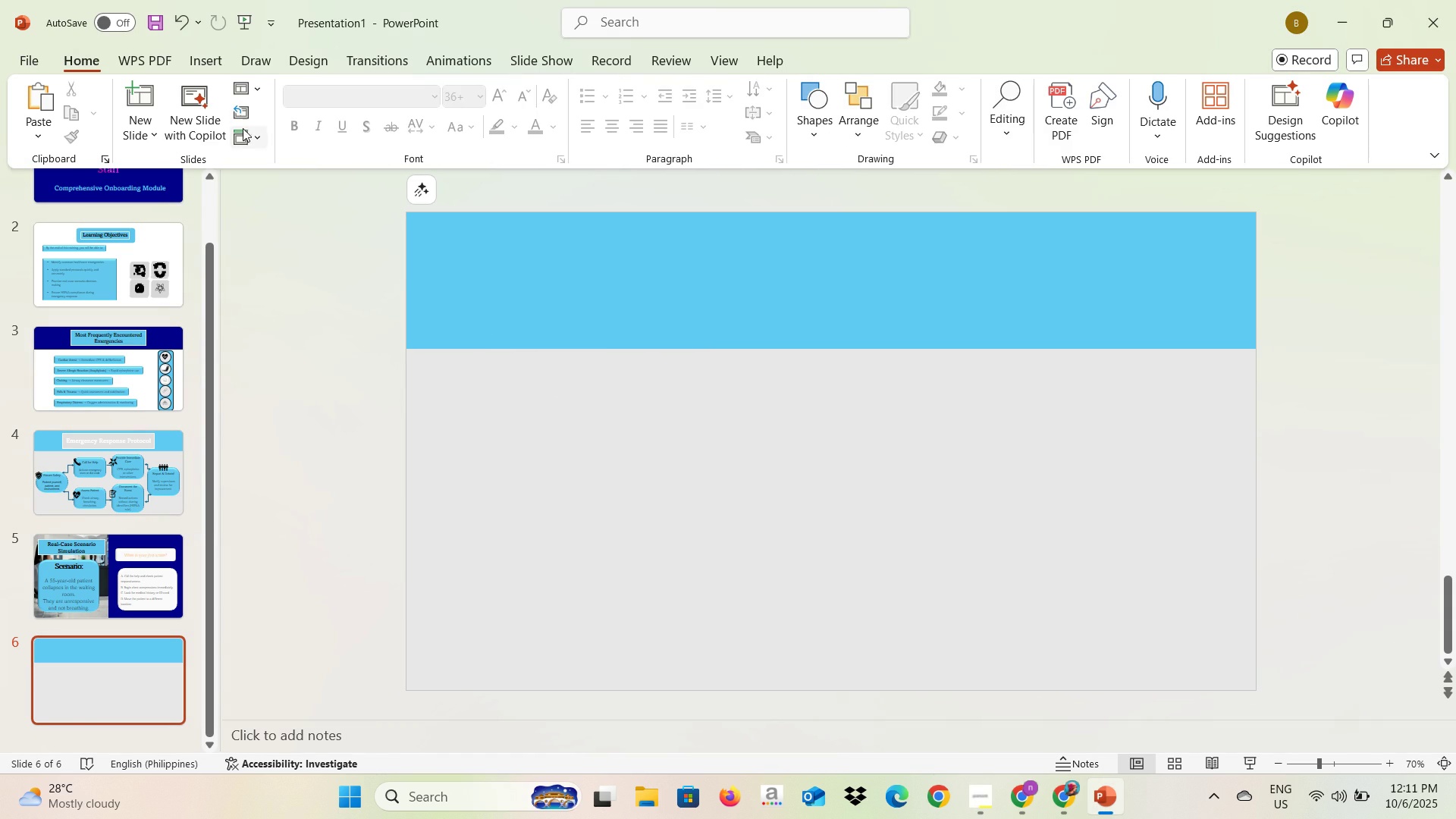 
key(Alt+AltLeft)
 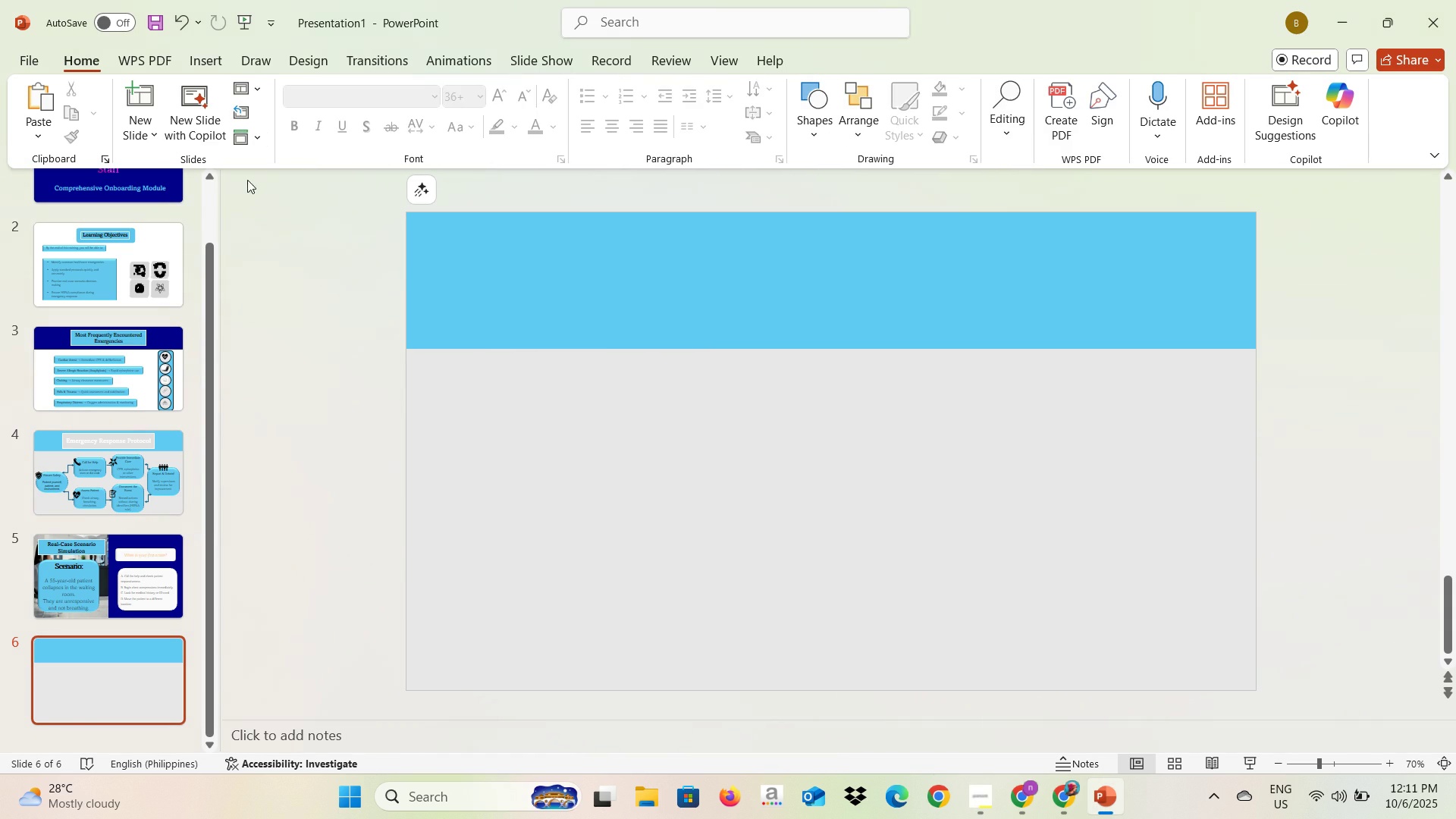 
key(Alt+Tab)